 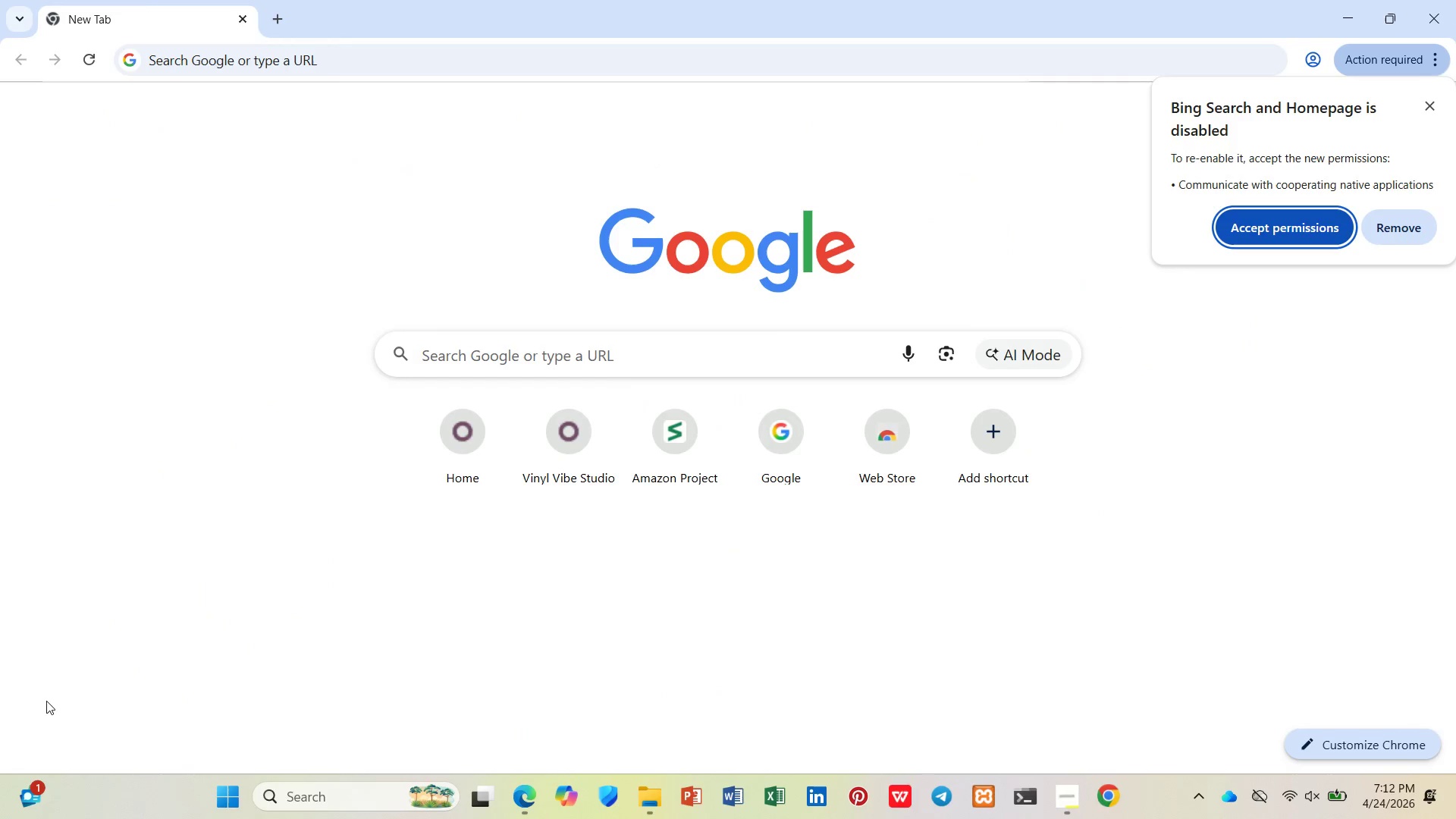 
left_click([893, 71])
 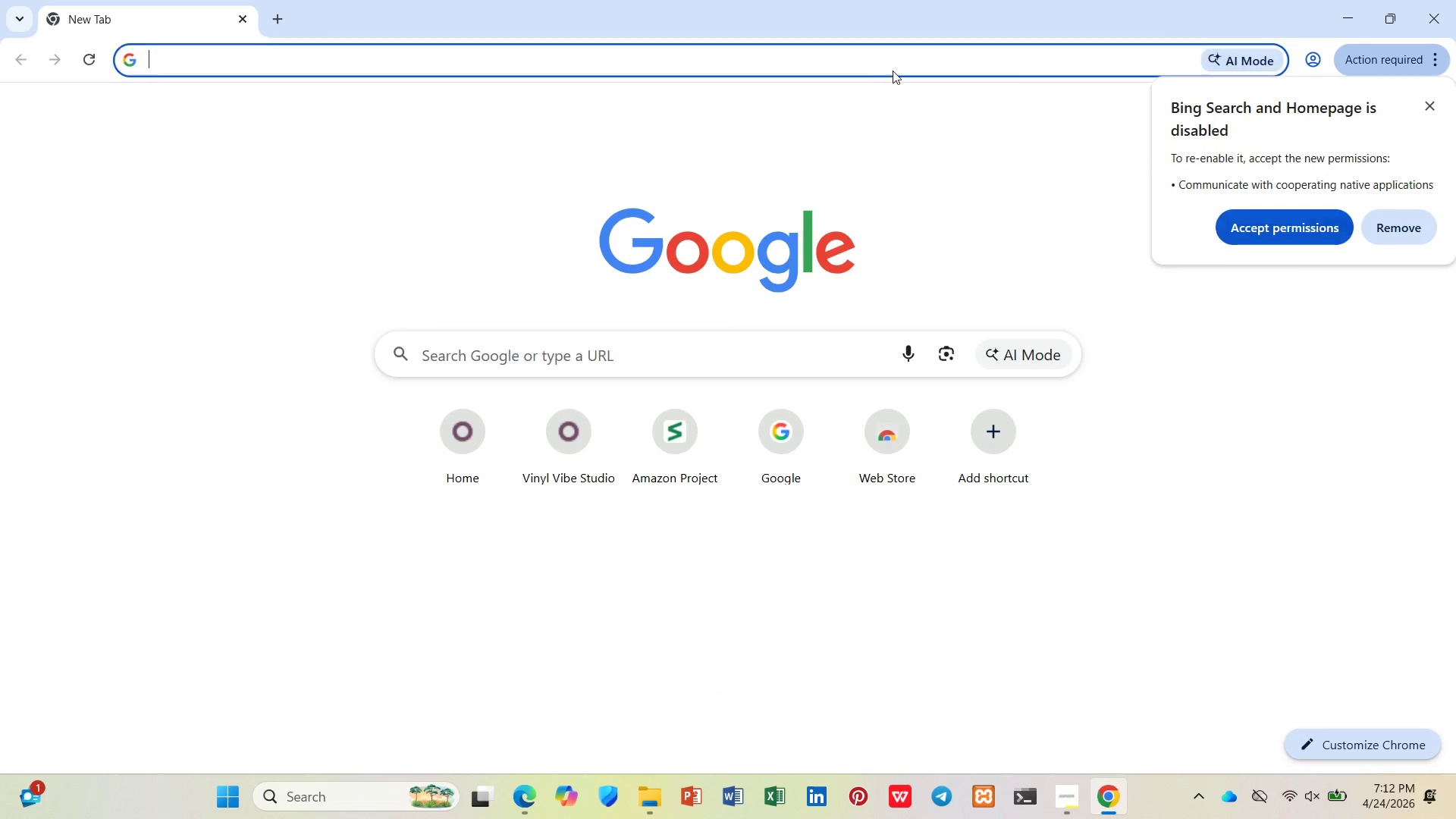 
key(Control+V)
 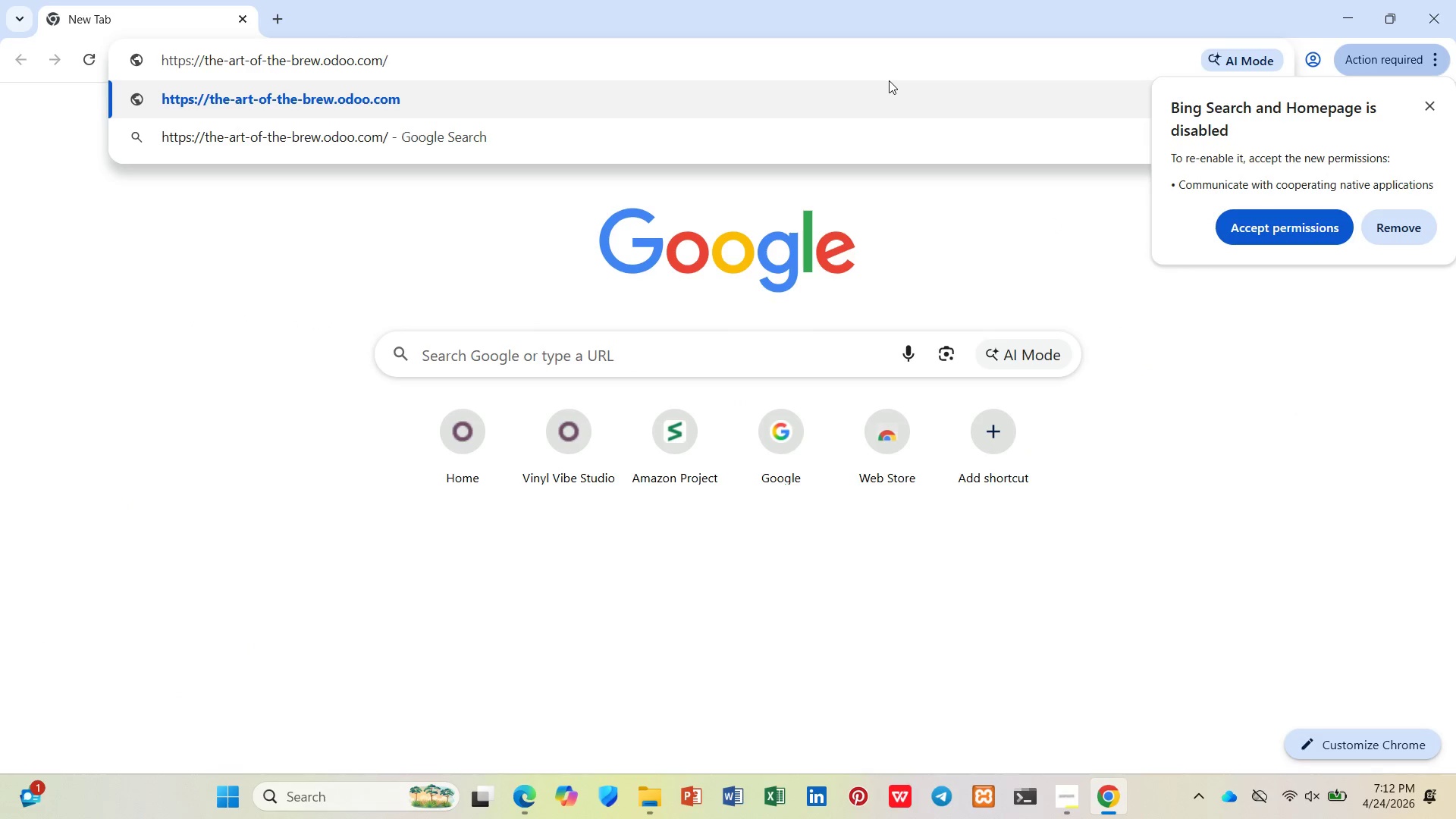 
key(Enter)
 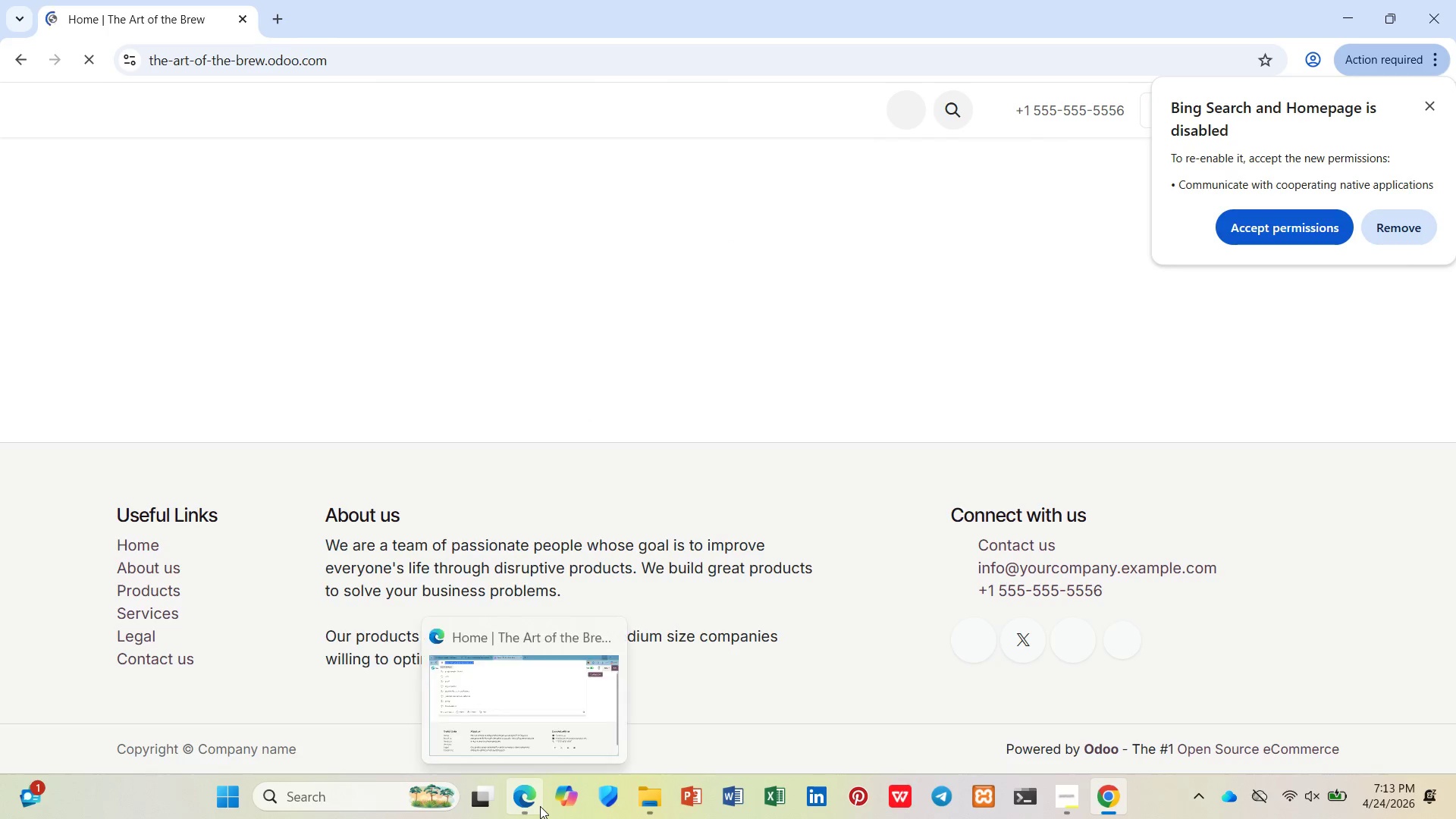 
wait(7.52)
 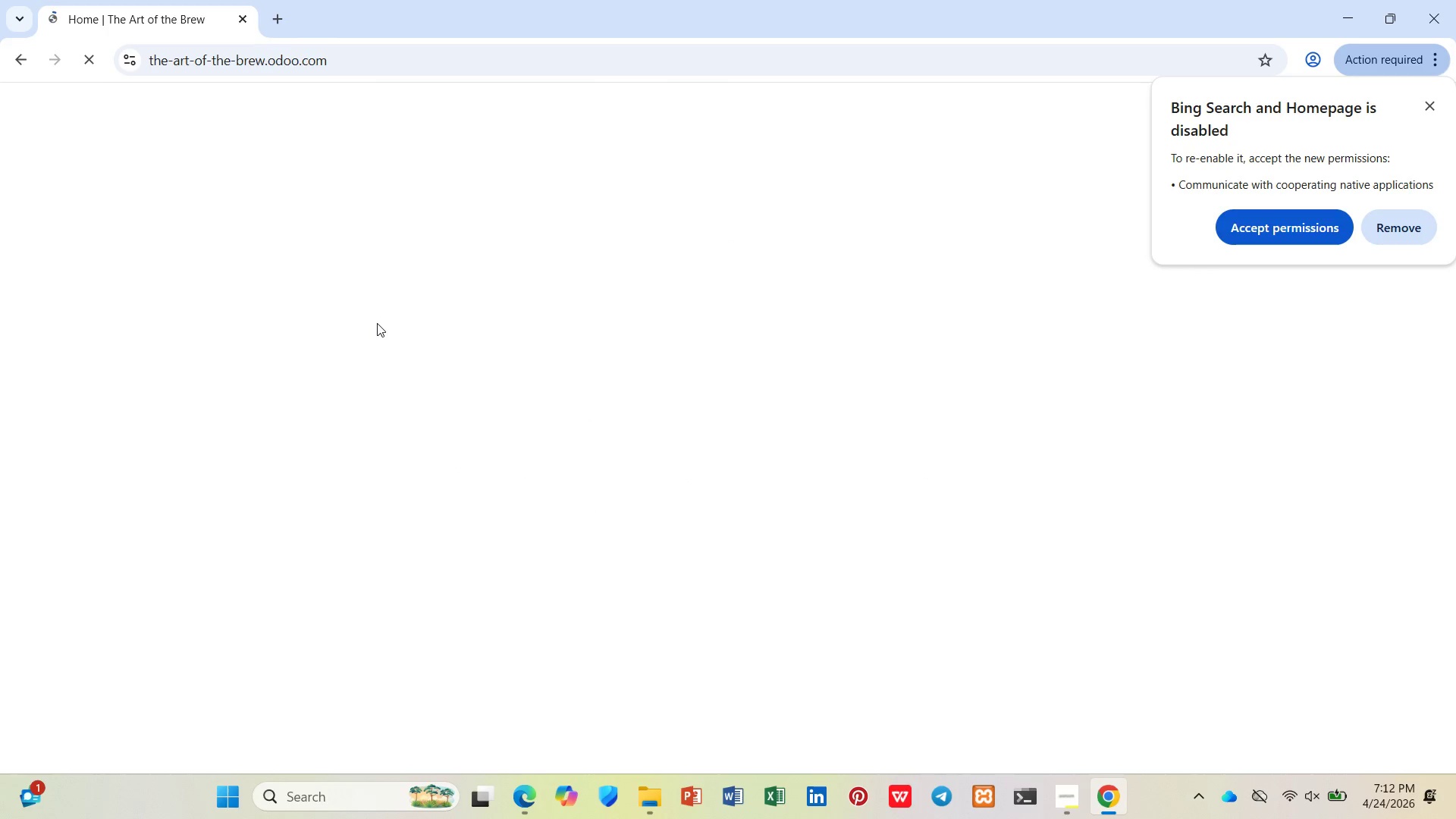 
left_click([522, 807])
 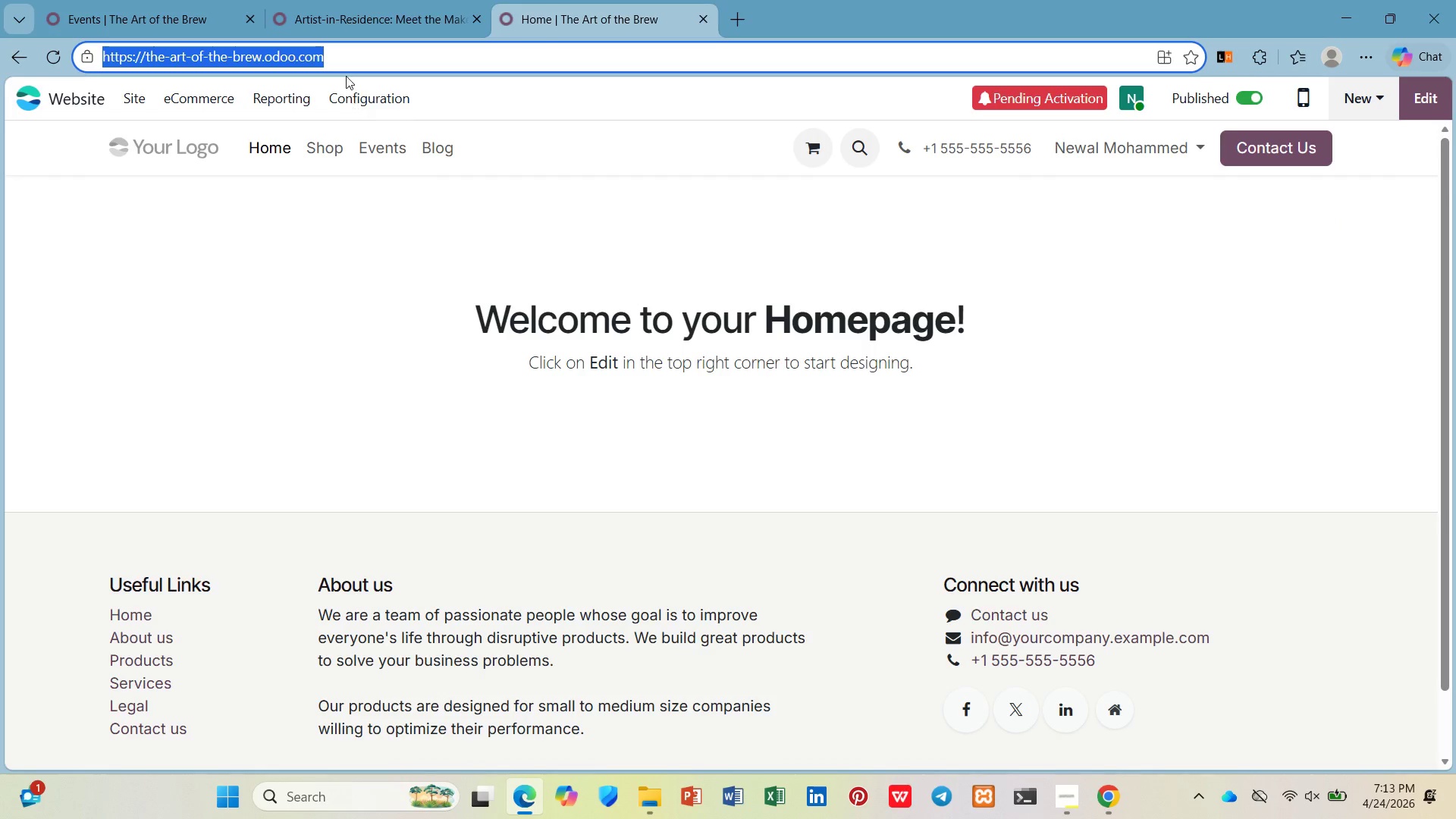 
left_click([403, 238])
 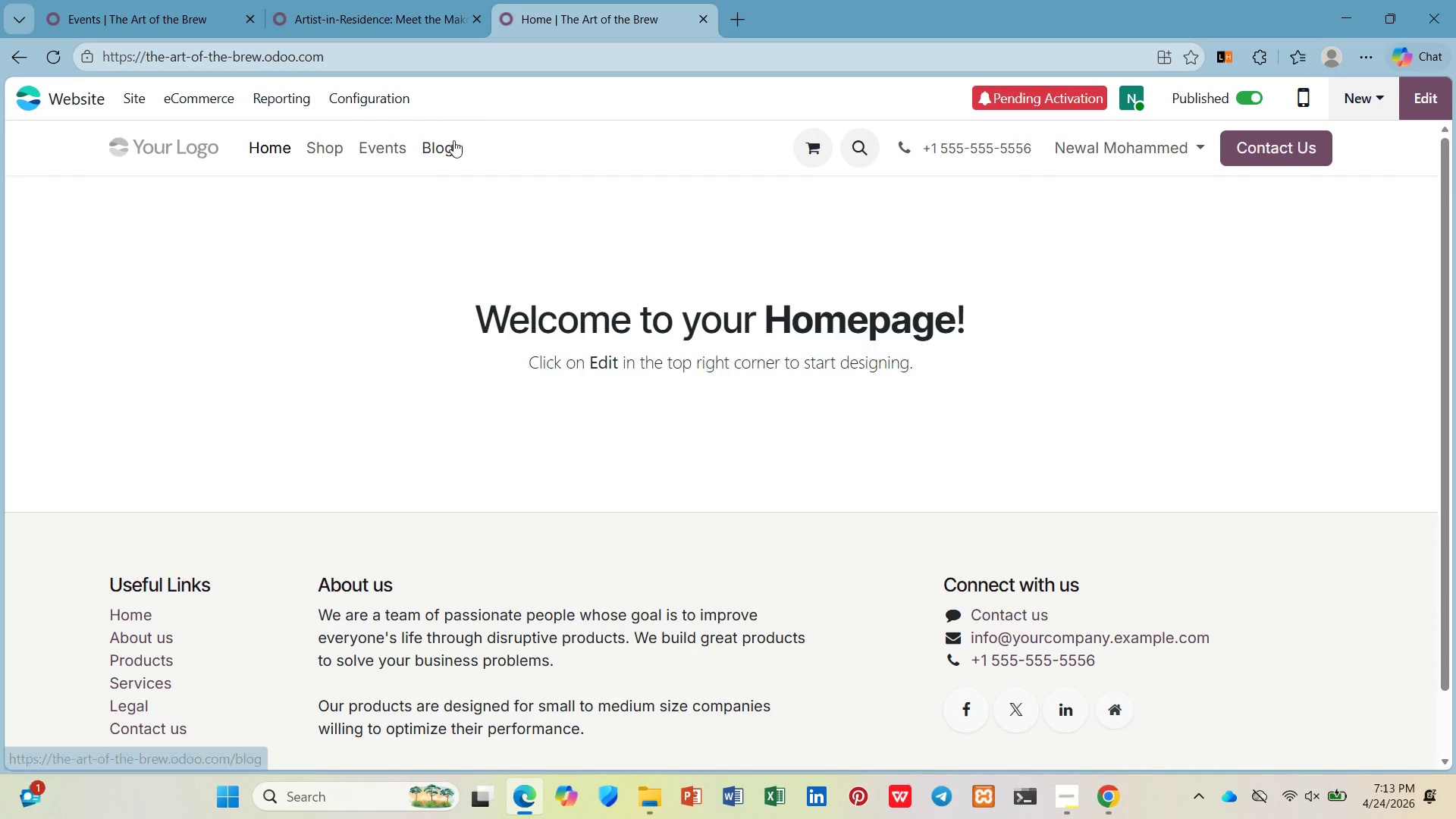 
left_click([435, 143])
 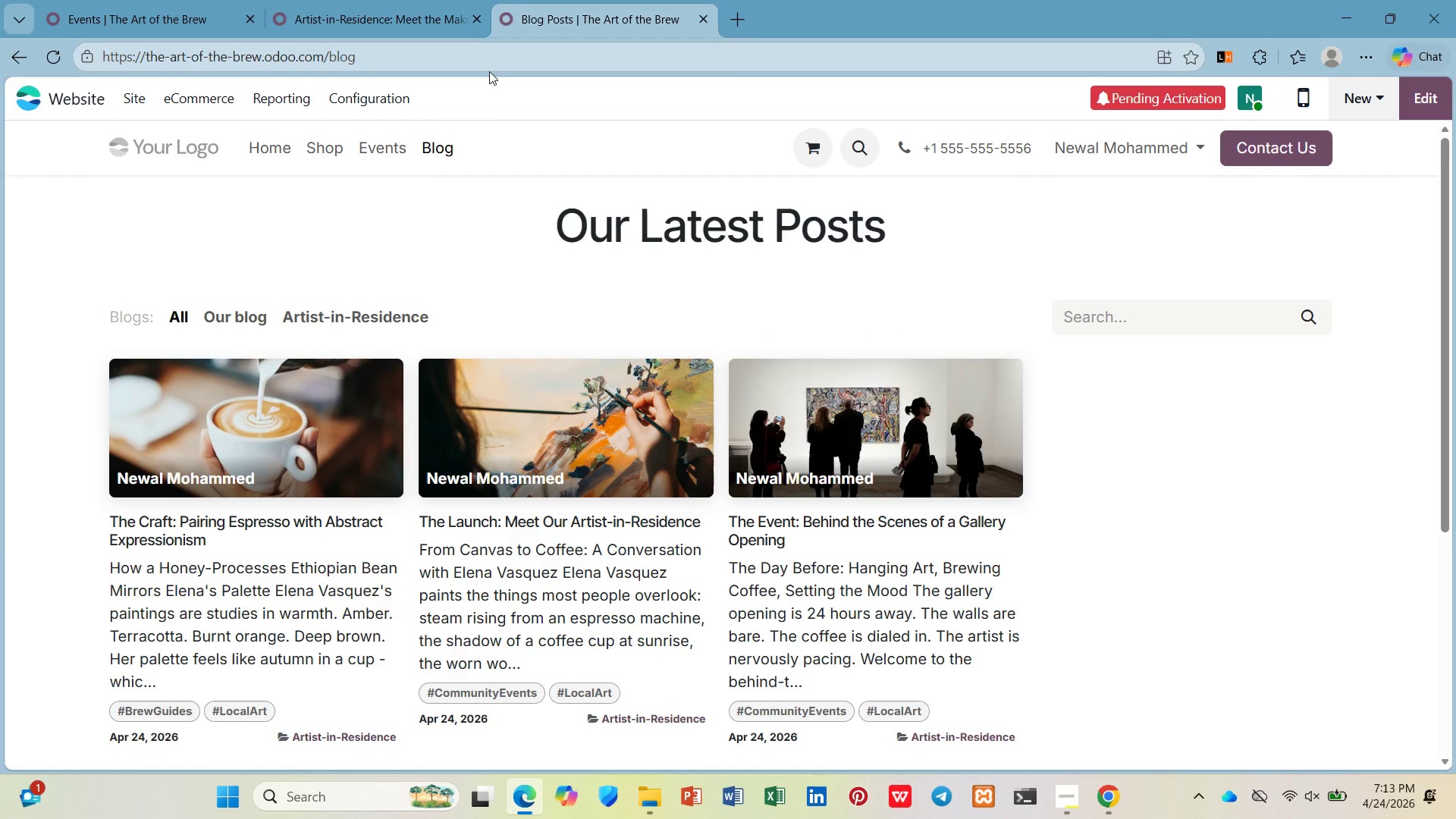 
left_click([495, 62])
 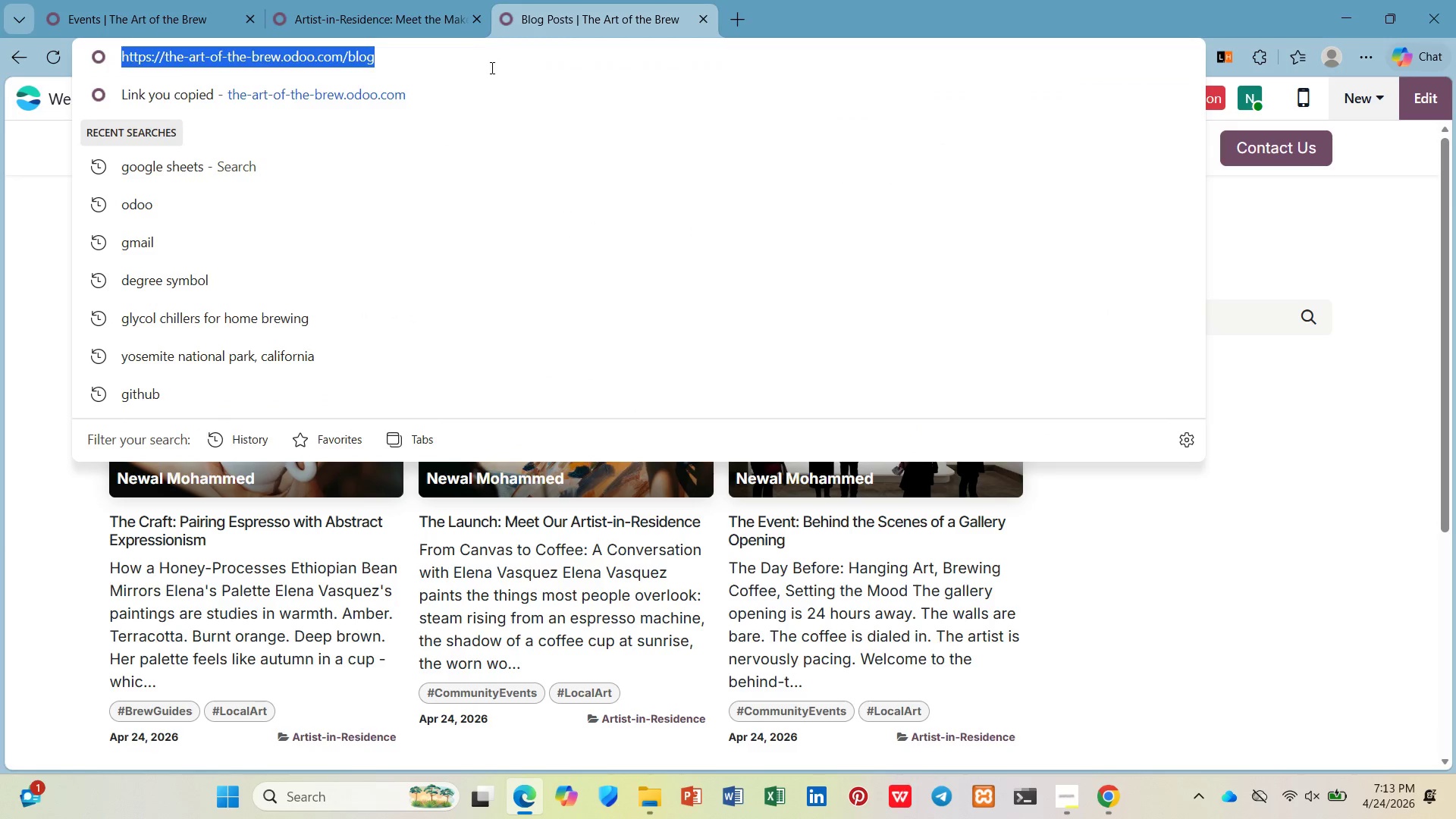 
key(Control+C)
 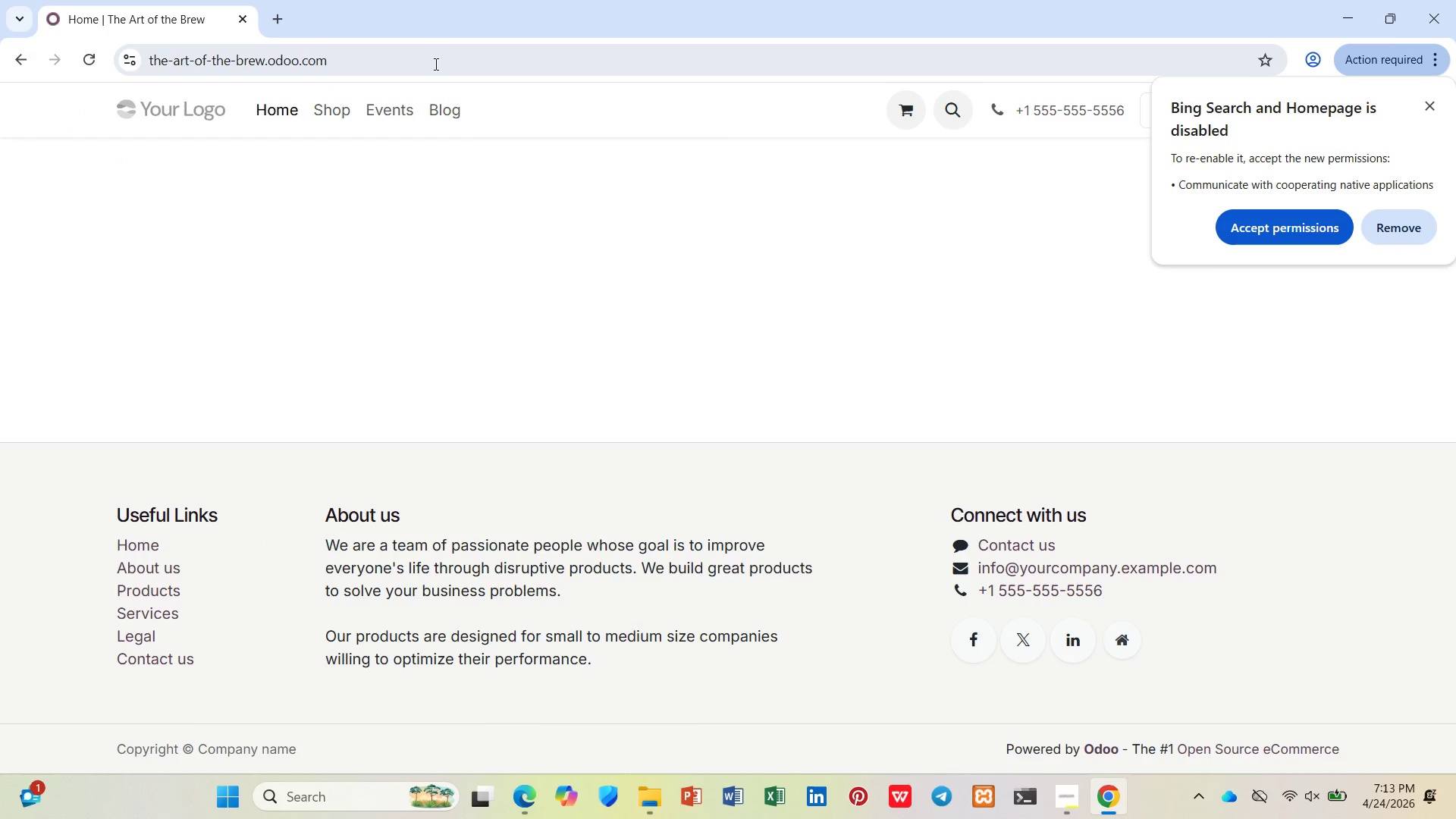 
left_click([275, 22])
 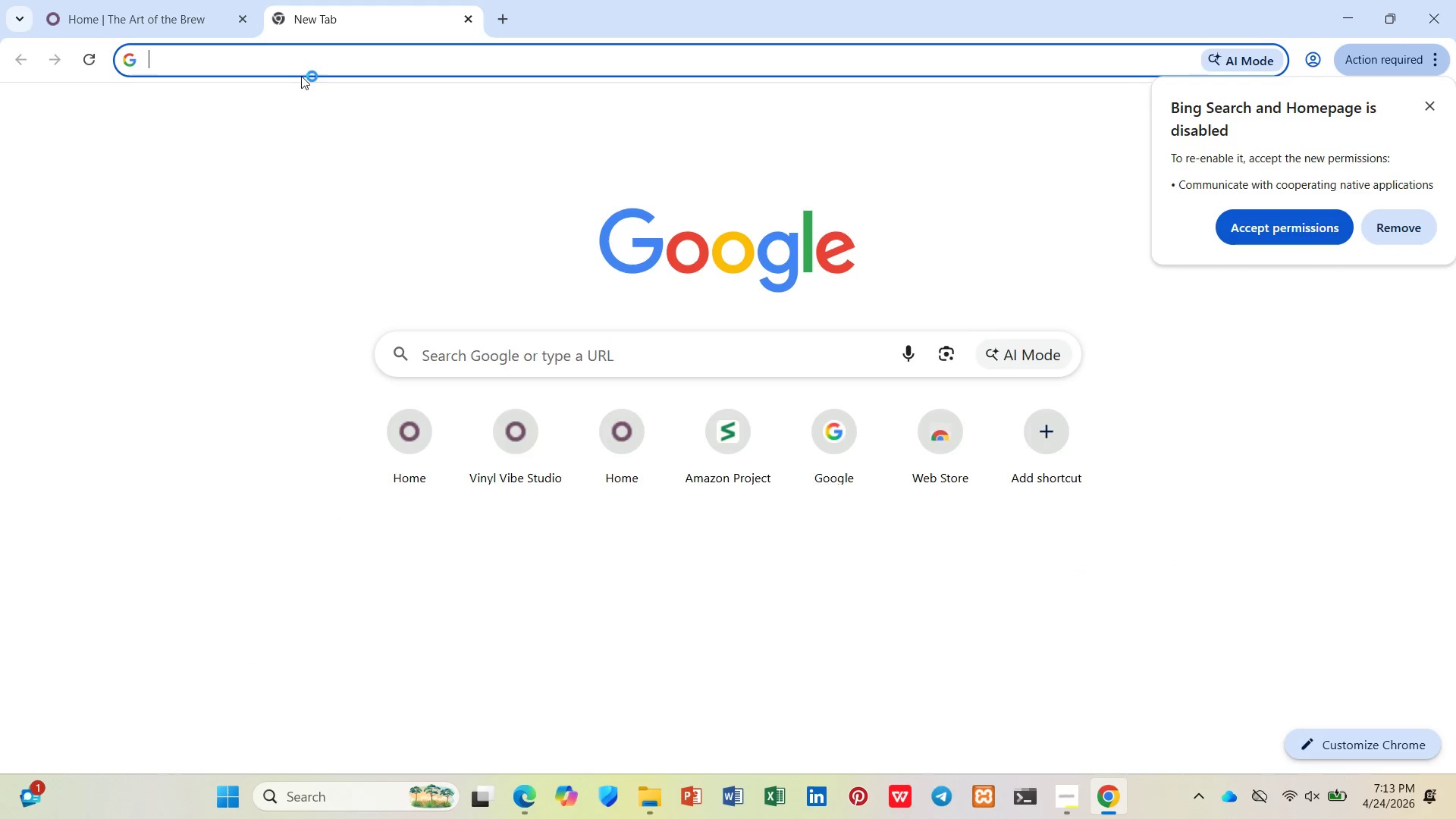 
key(Control+V)
 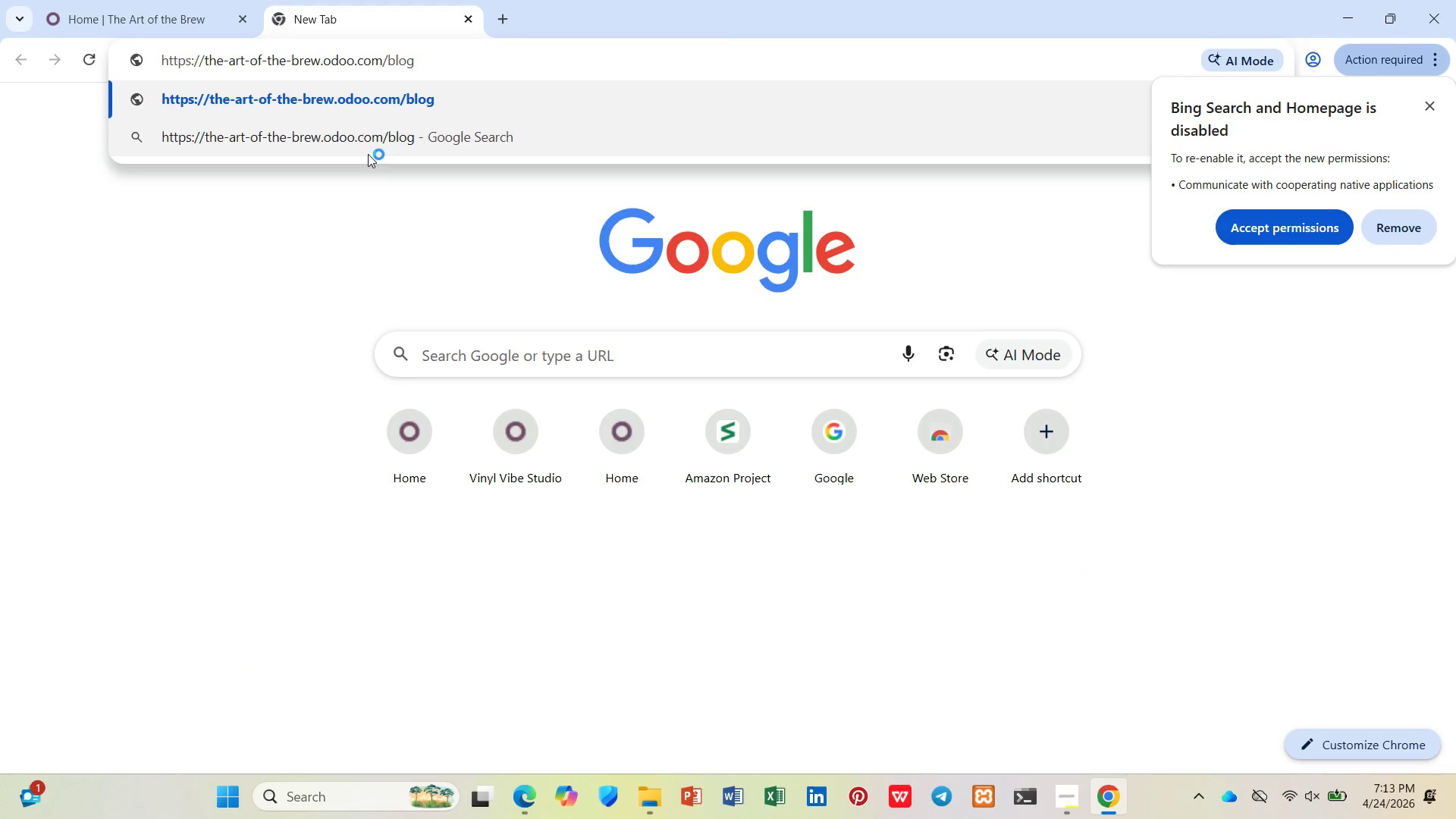 
key(Enter)
 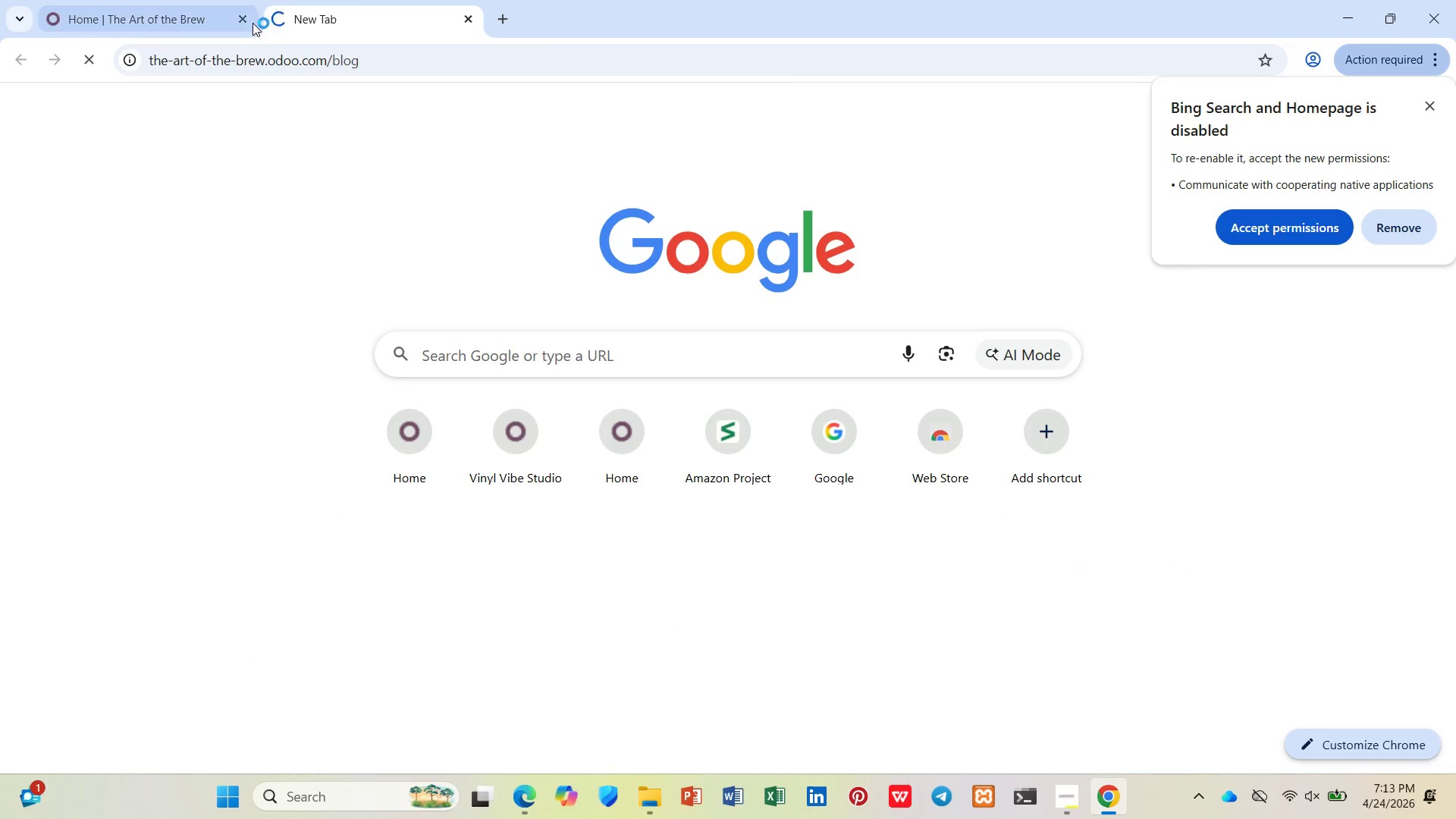 
left_click([245, 20])
 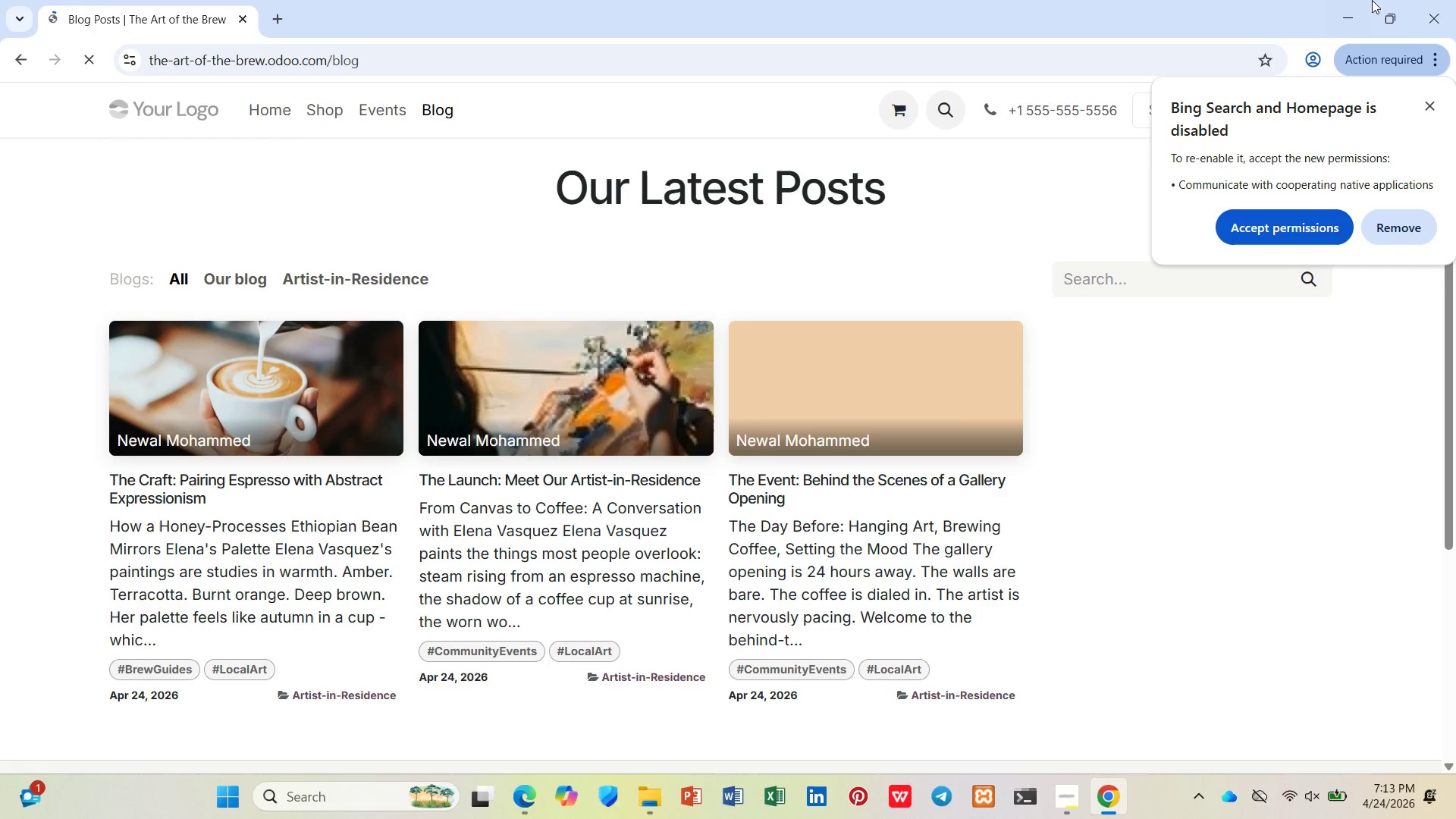 
left_click([1423, 22])
 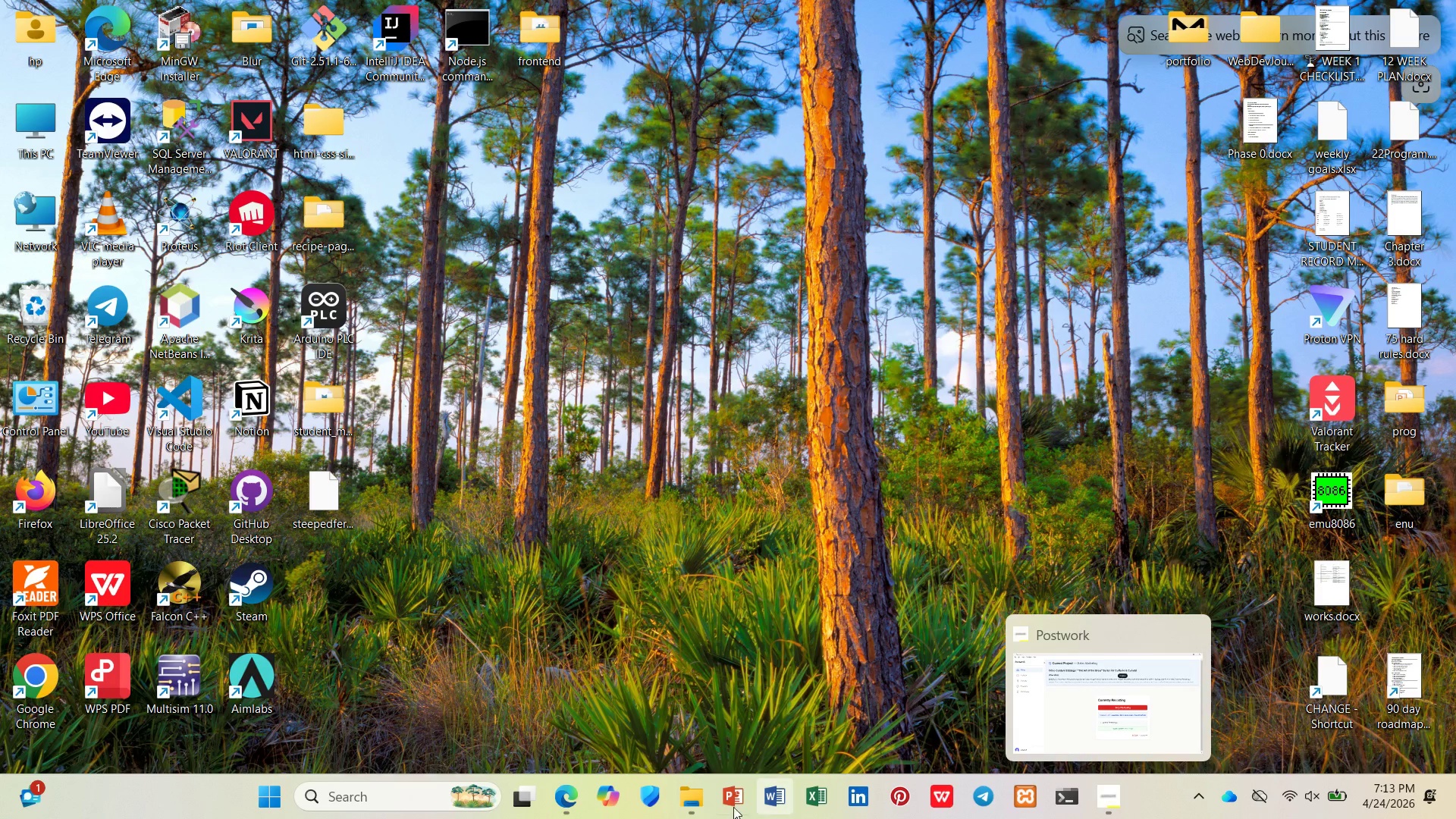 
left_click([571, 817])
 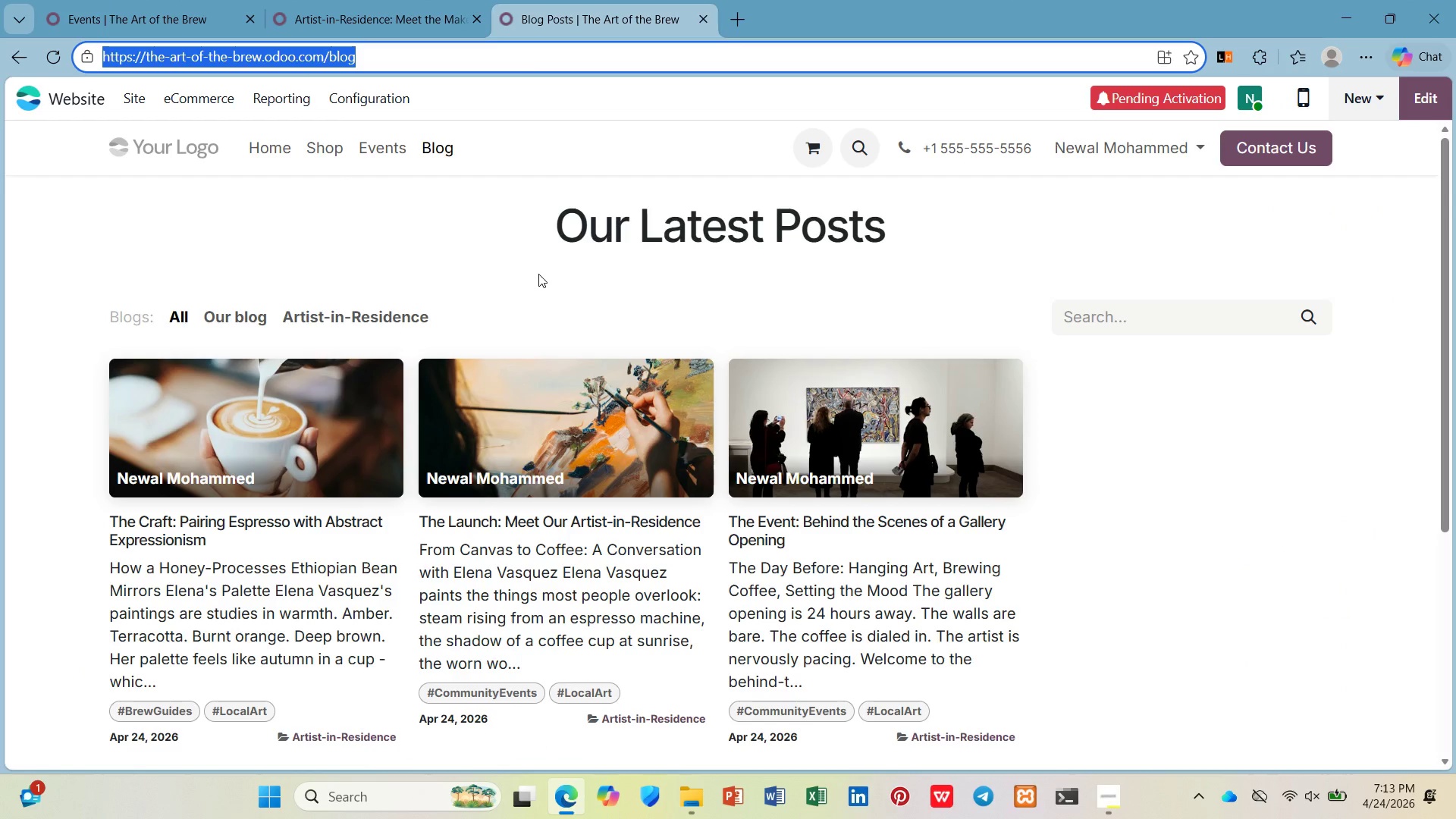 
key(Control+ControlLeft)
 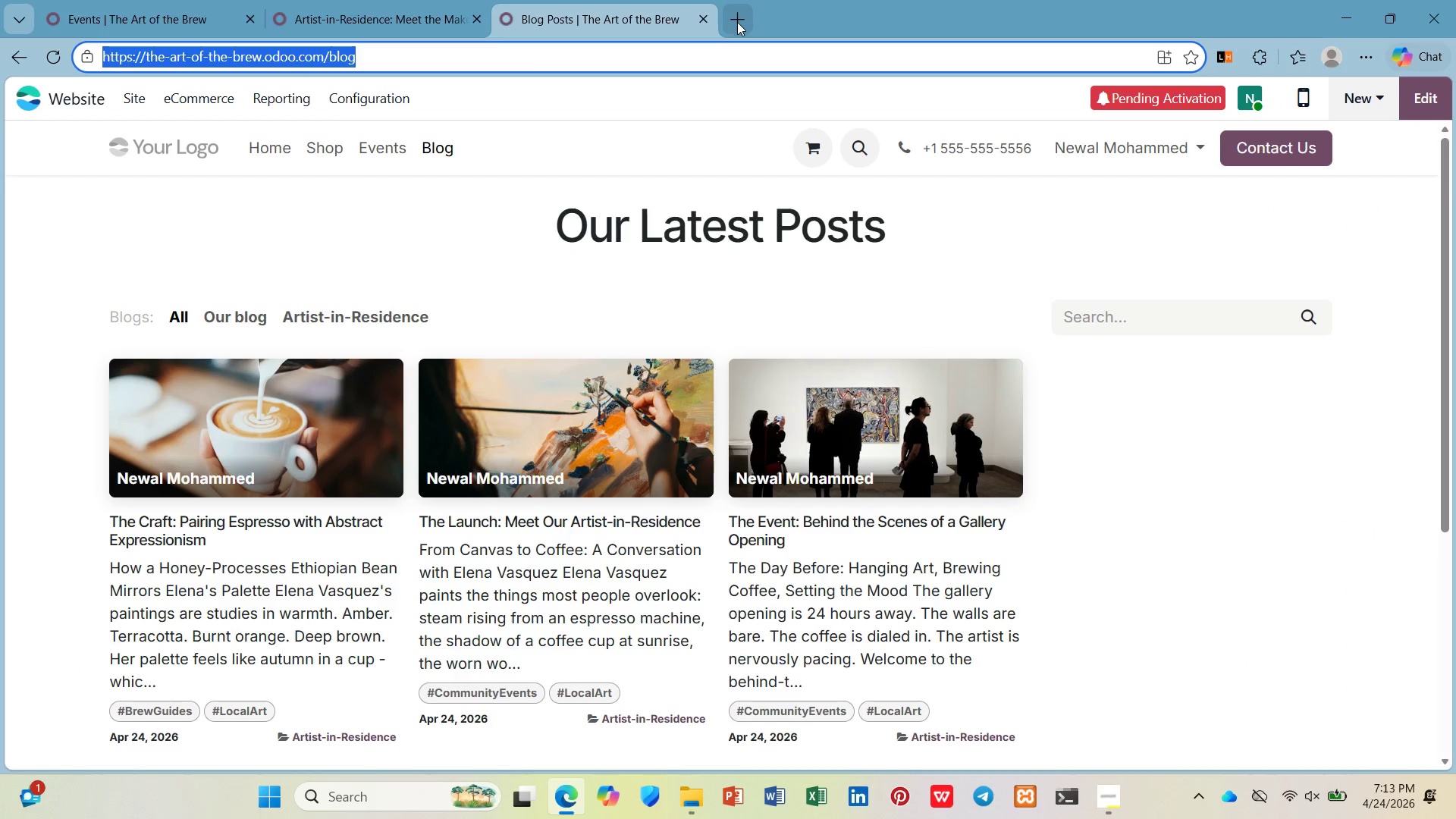 
key(Control+V)
 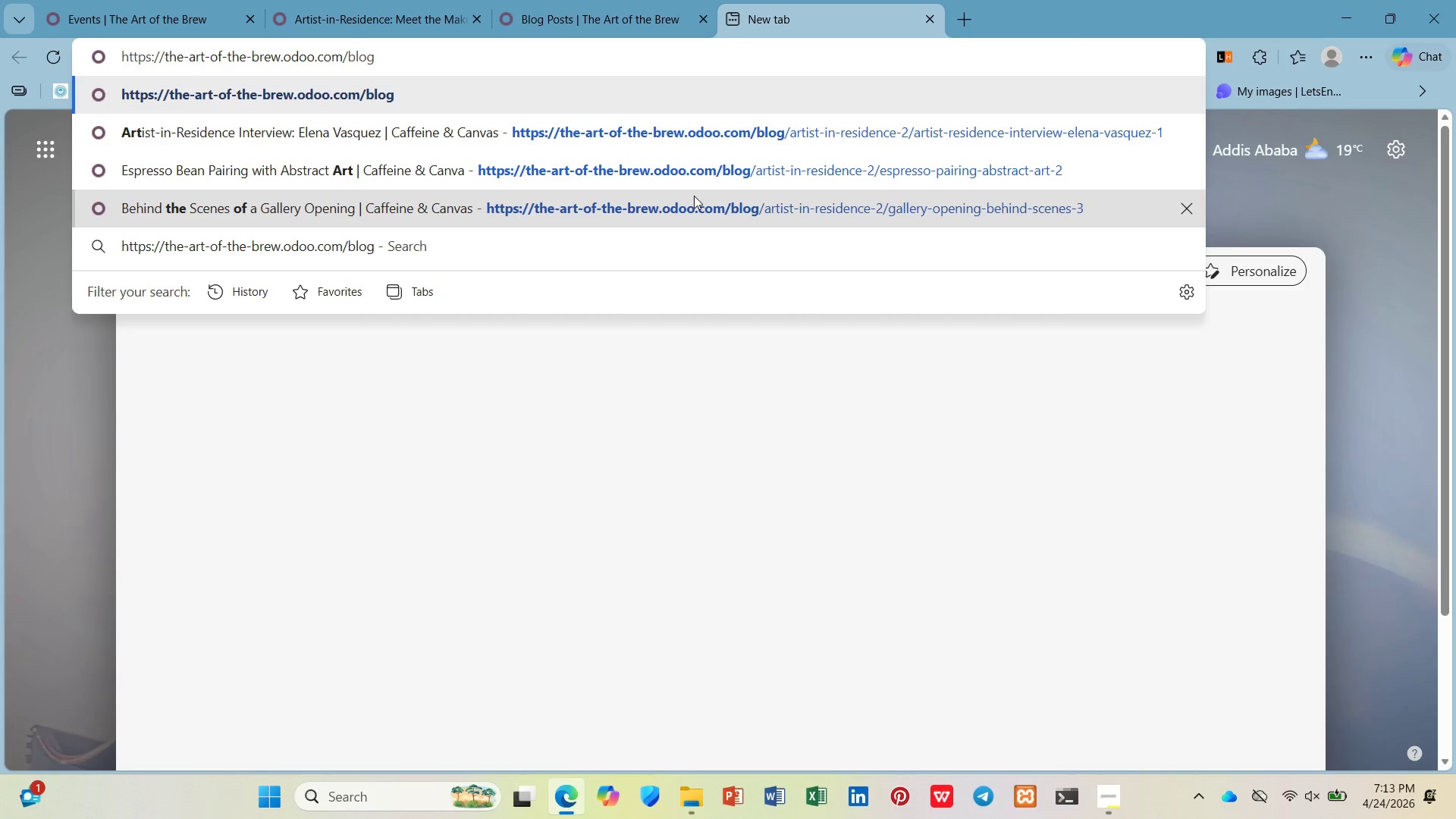 
key(Enter)
 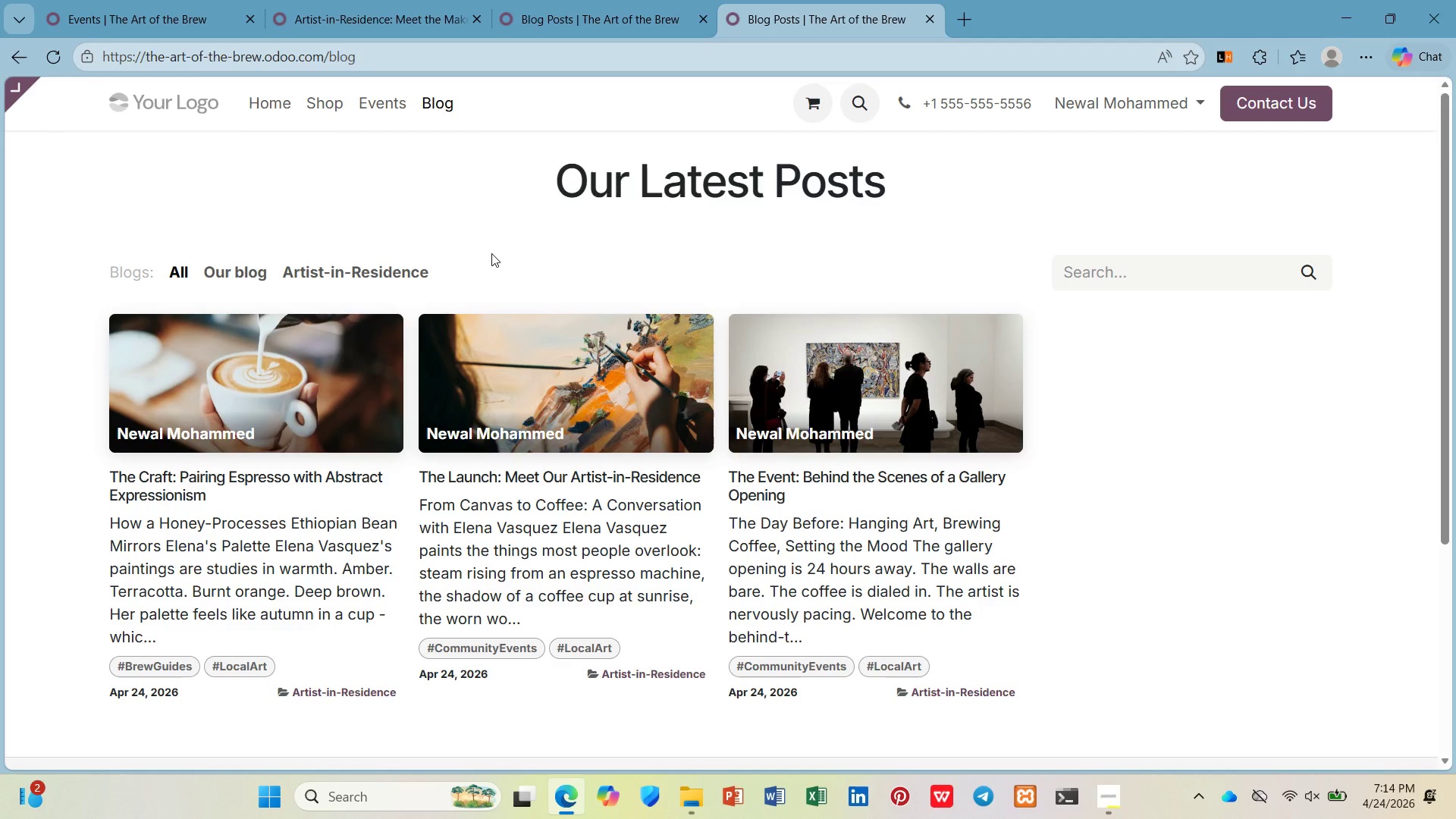 
wait(41.53)
 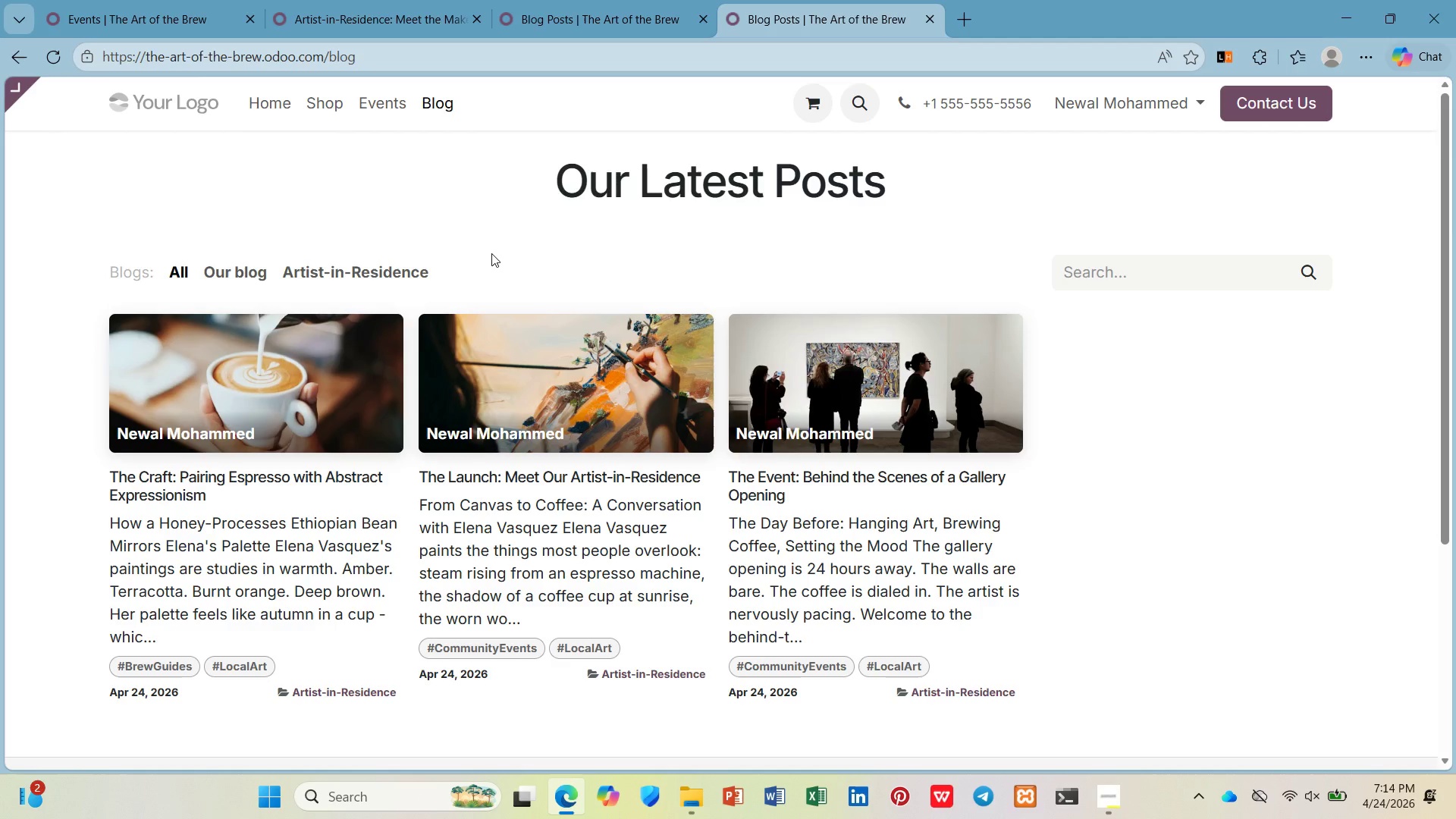 
left_click([519, 0])
 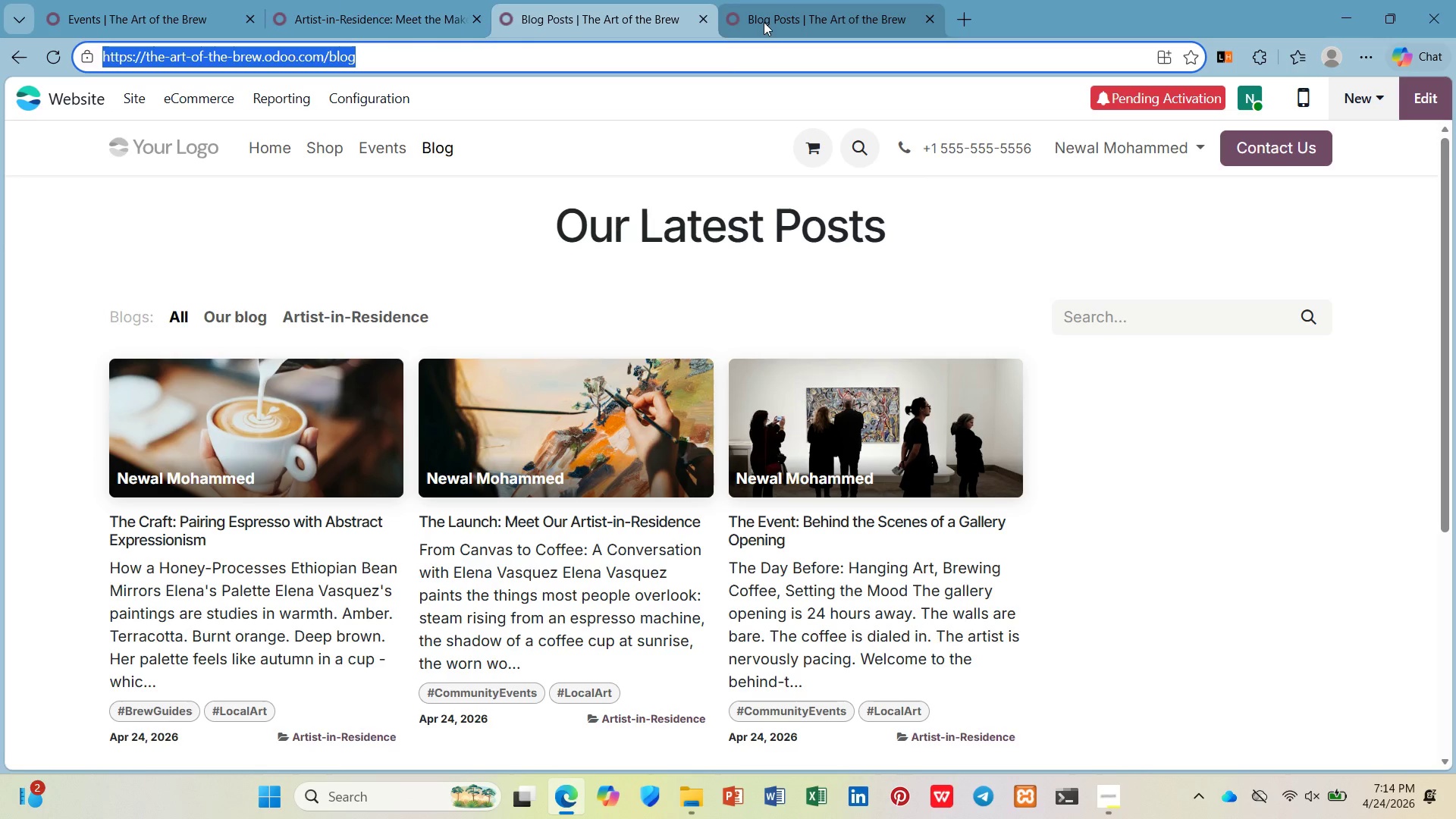 
left_click([764, 22])
 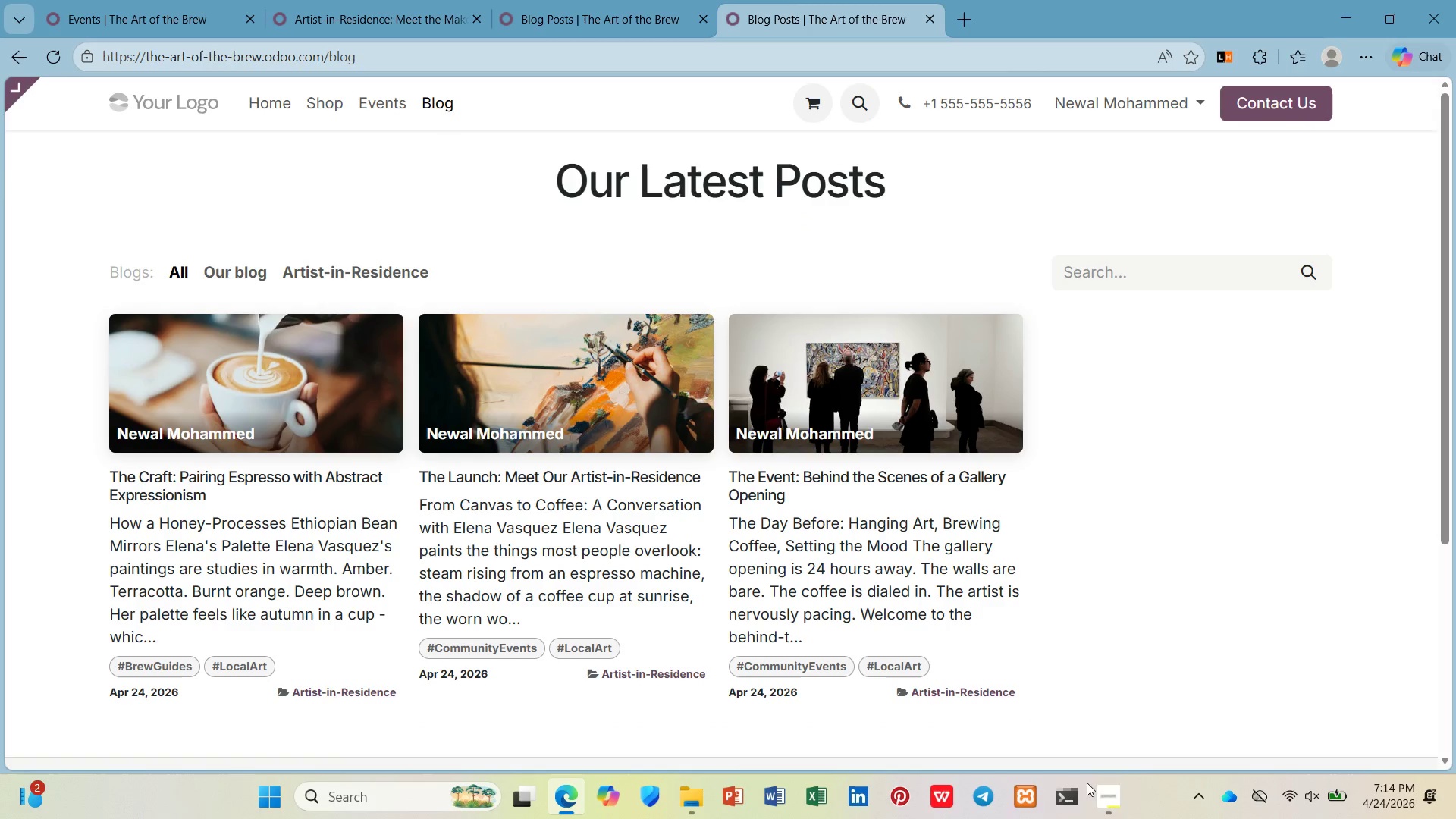 
left_click([1101, 802])